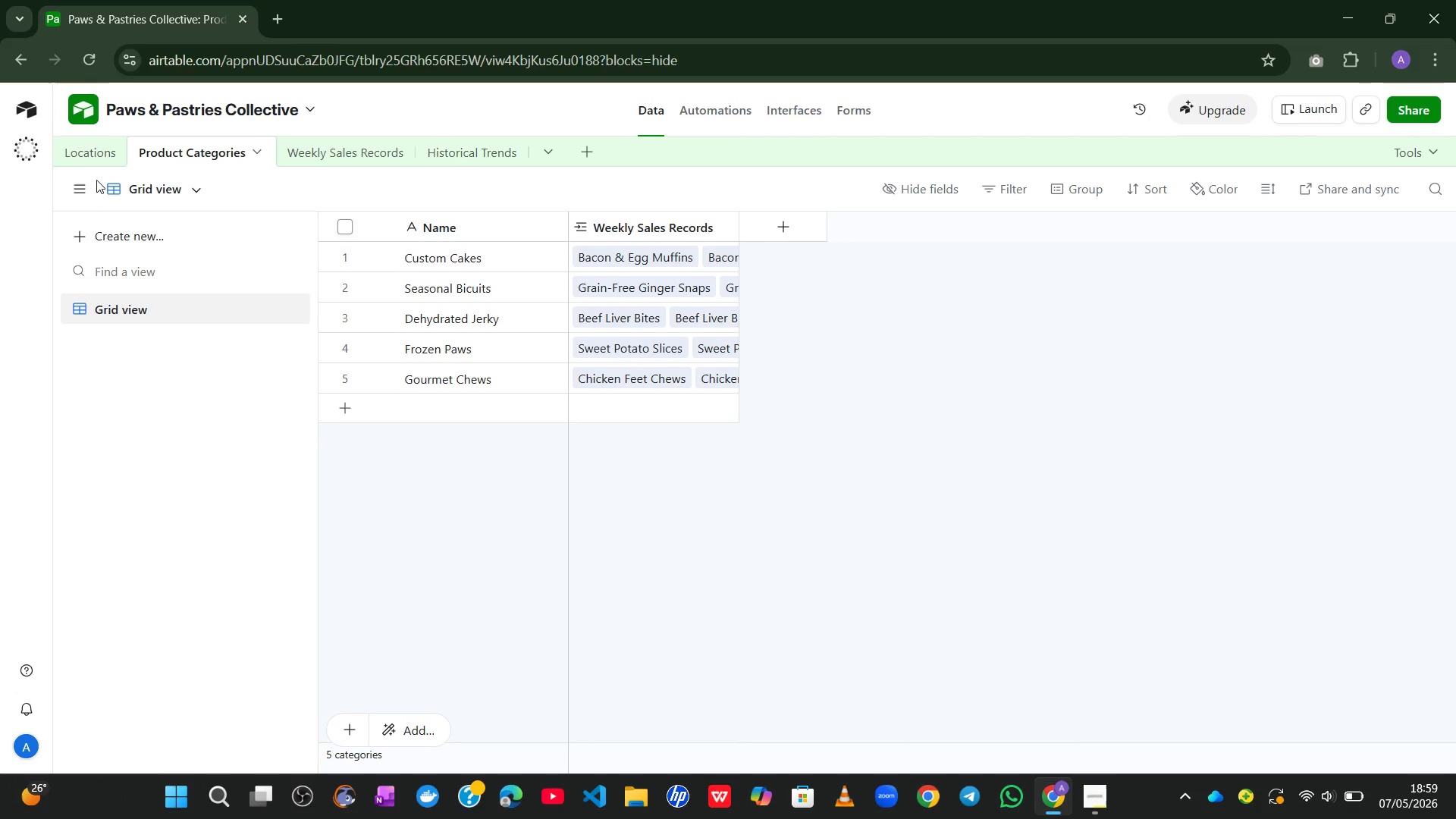 
left_click([89, 171])
 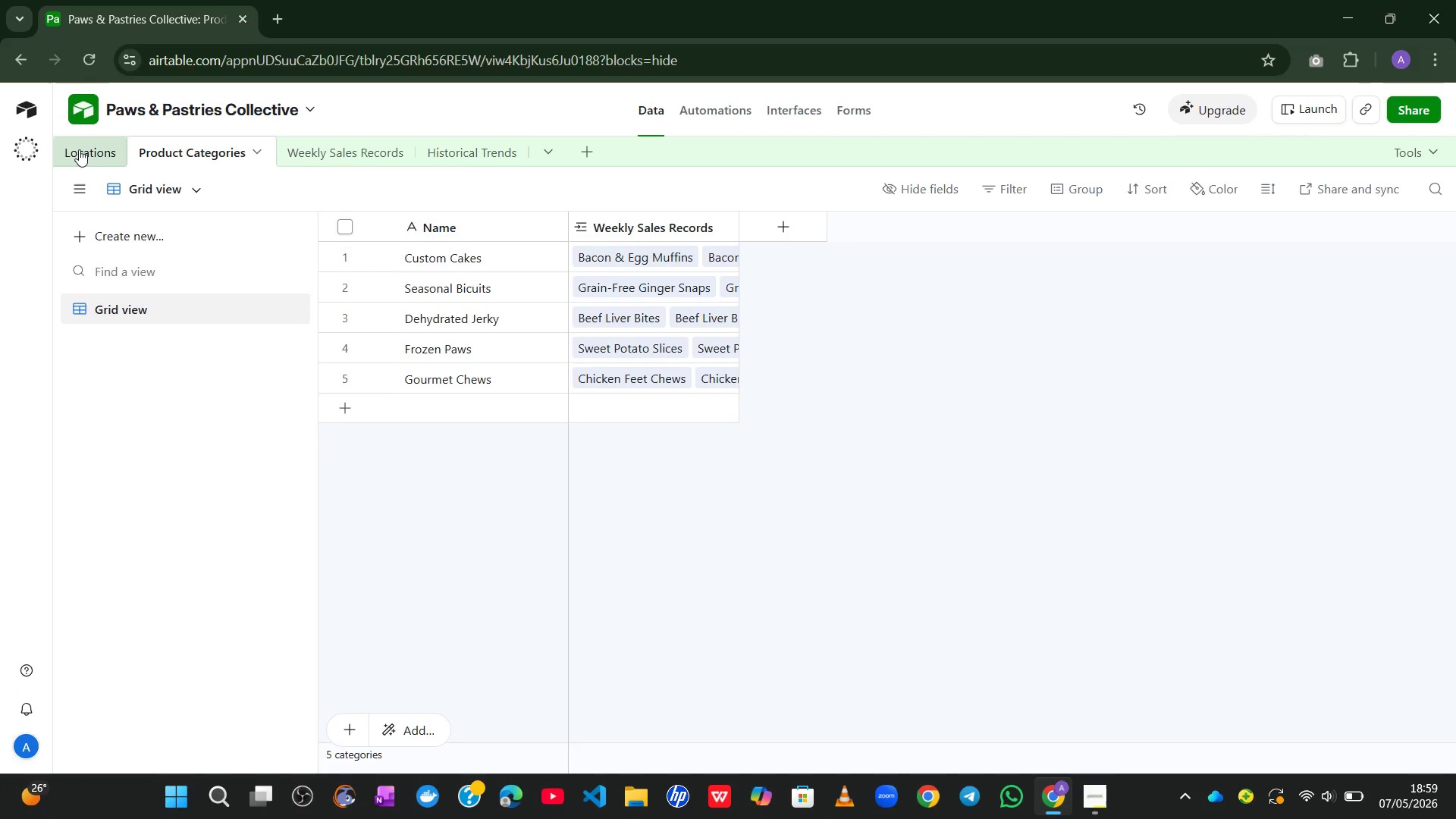 
left_click([79, 149])
 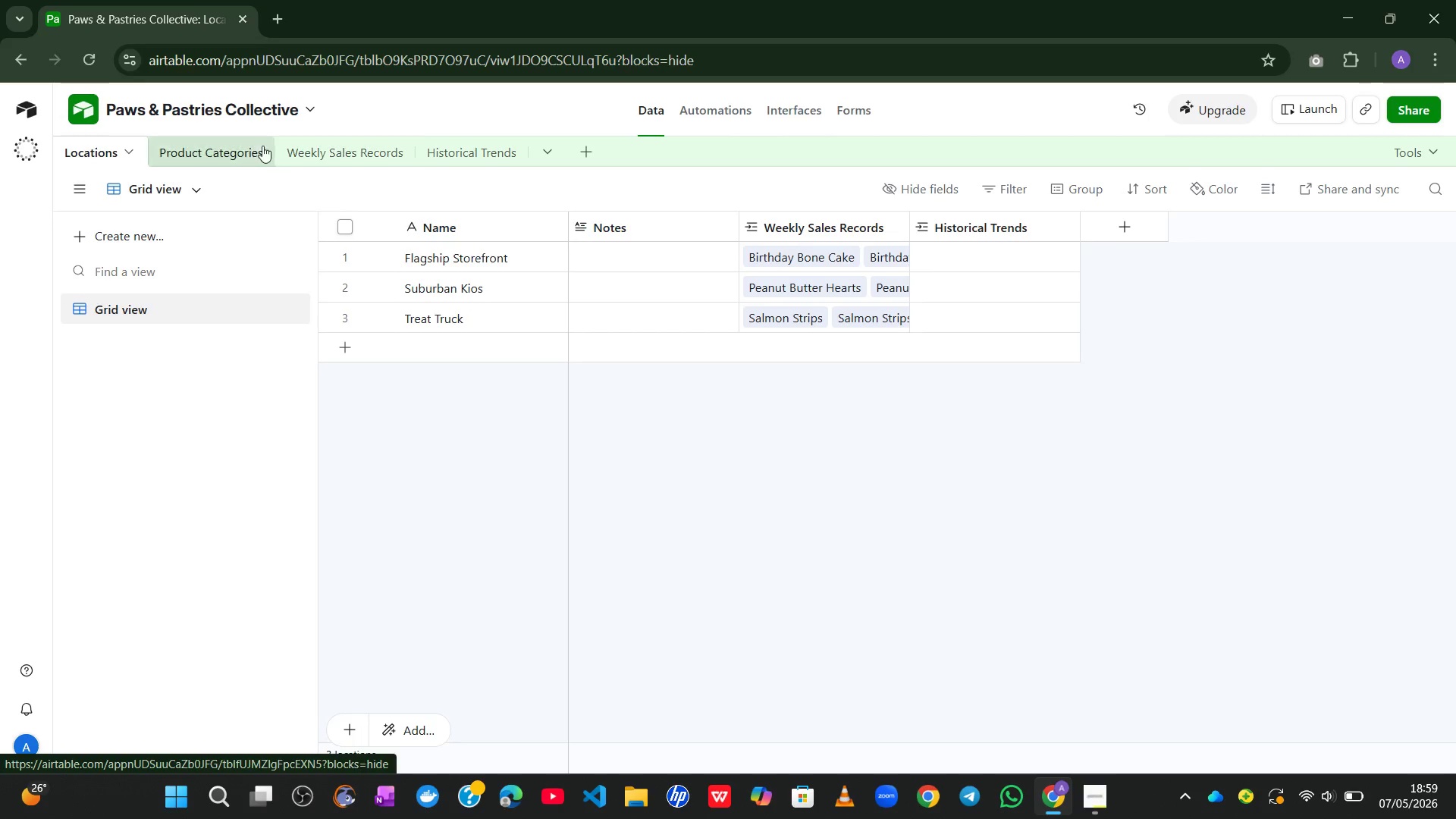 
left_click([366, 140])
 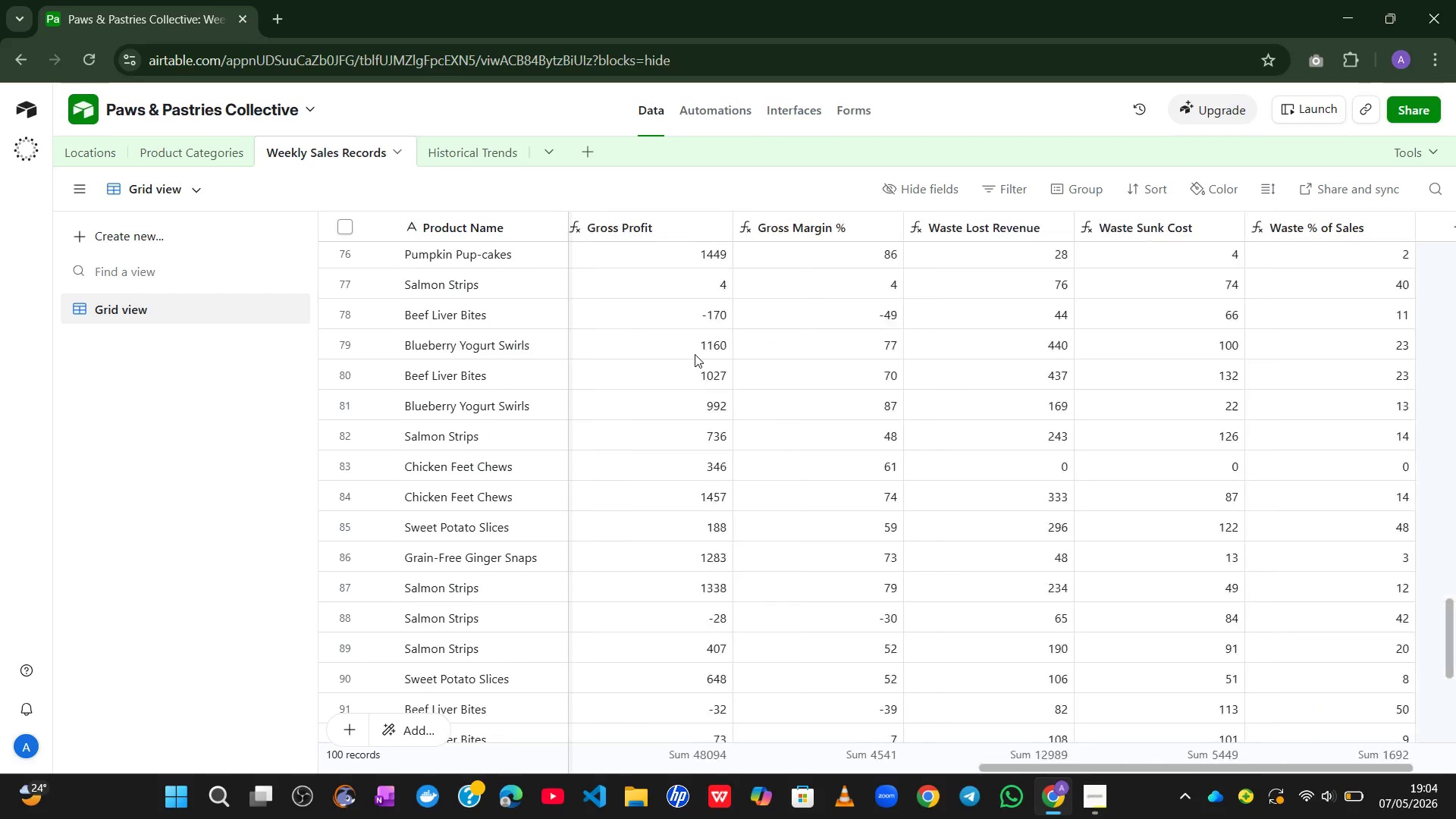 
wait(272.86)
 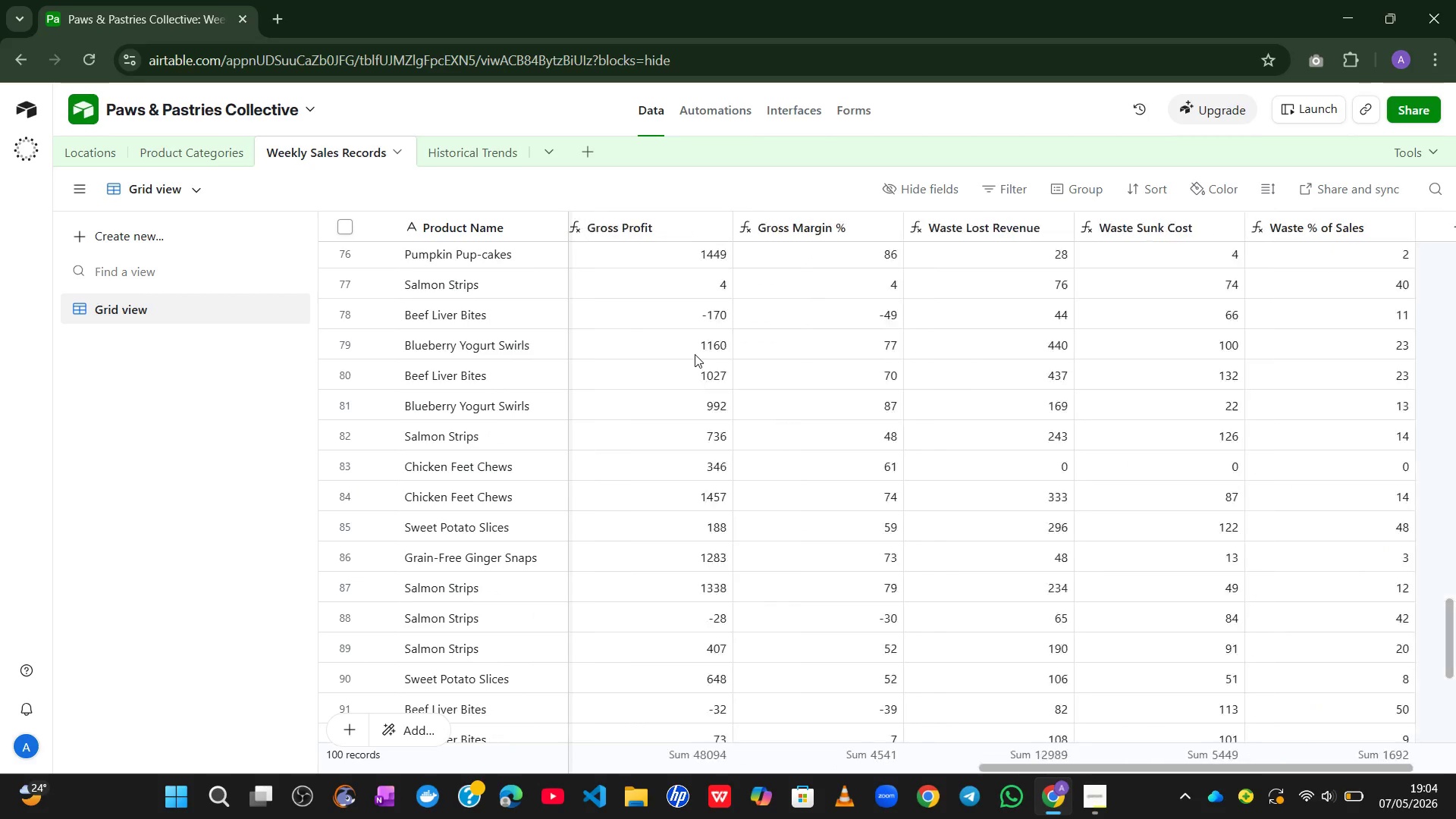 
left_click([1100, 791])
 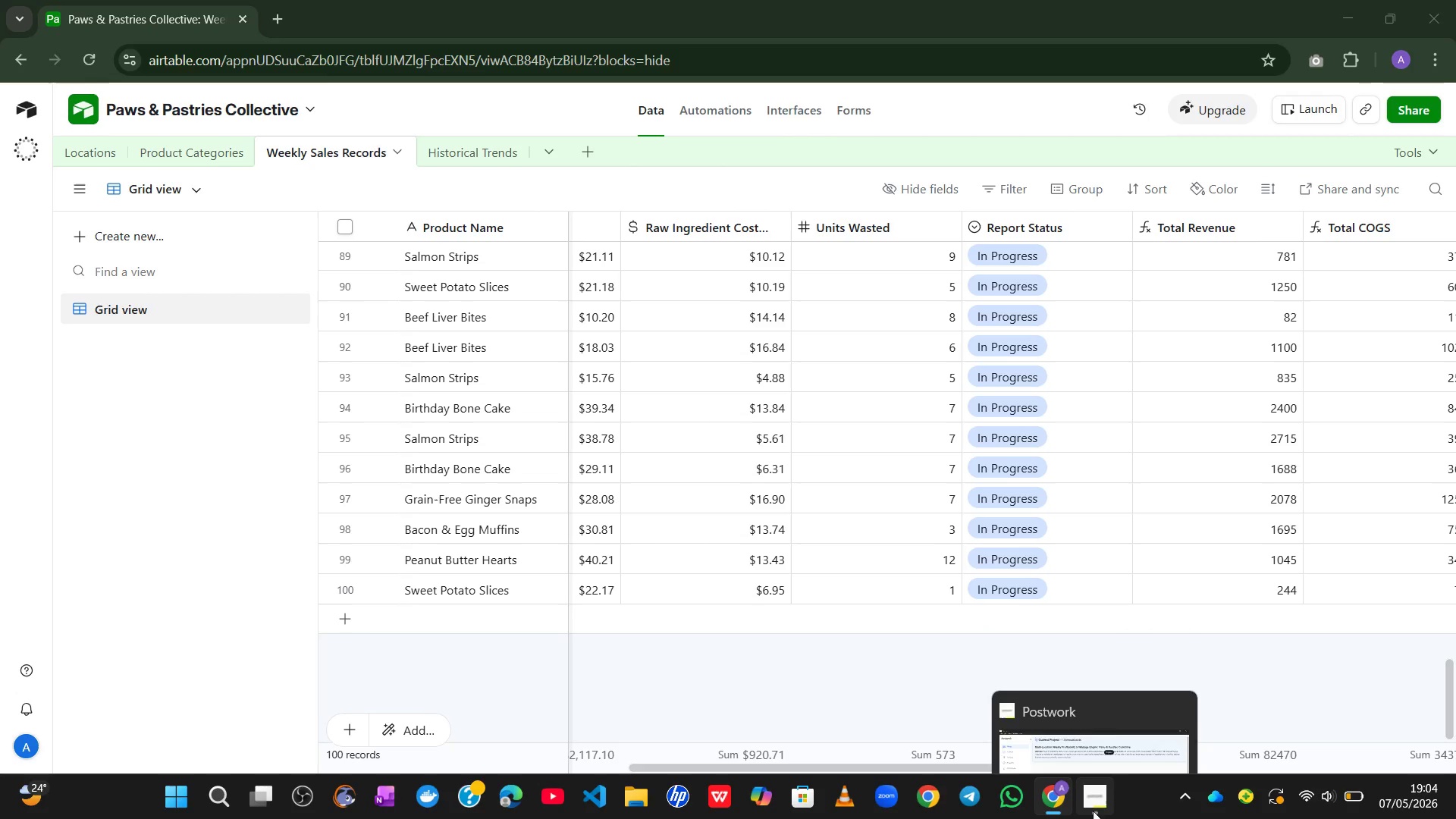 
left_click([1093, 813])